 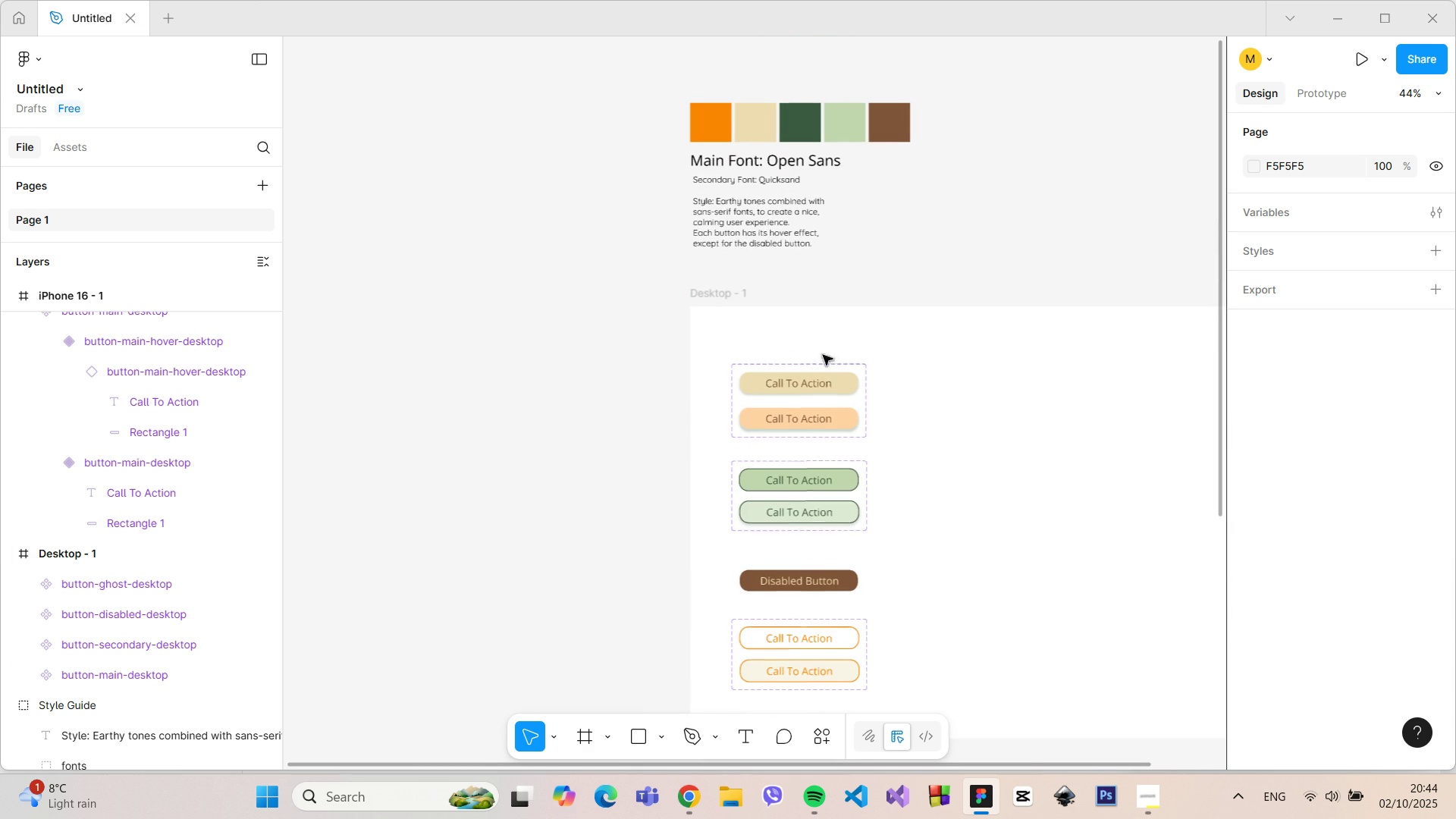 
left_click([823, 384])
 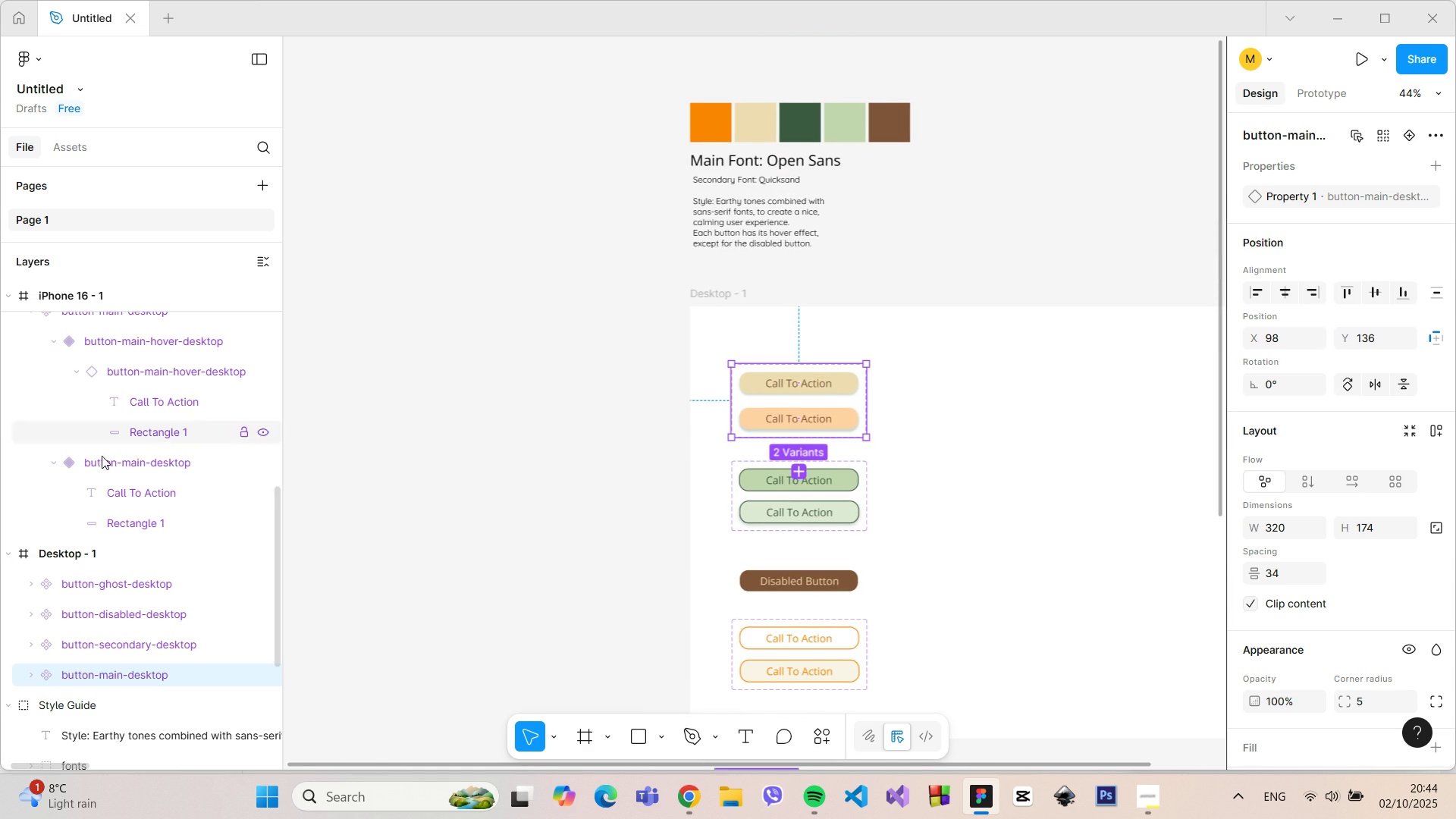 
scroll: coordinate [171, 620], scroll_direction: down, amount: 3.0
 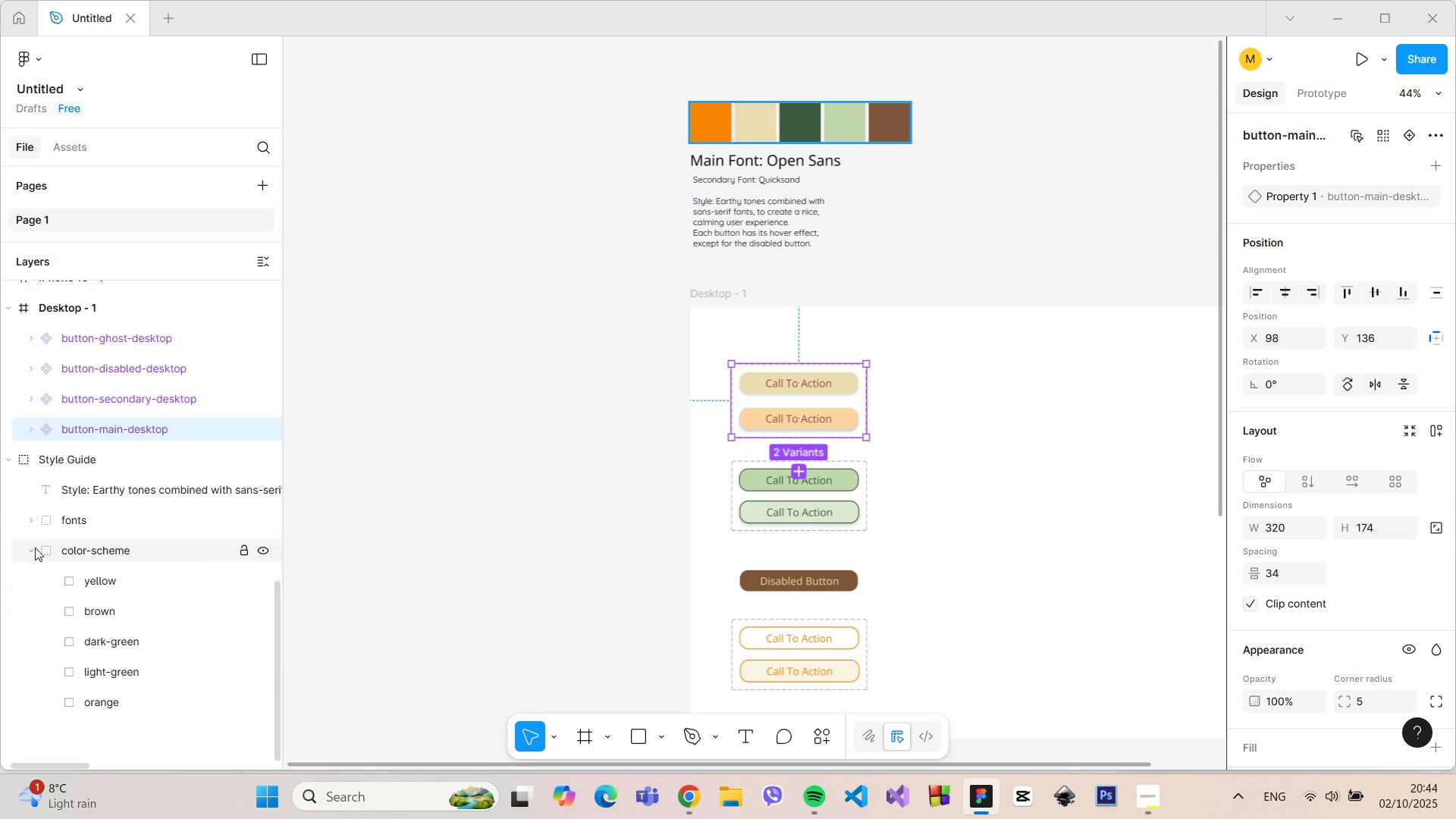 
left_click([30, 551])
 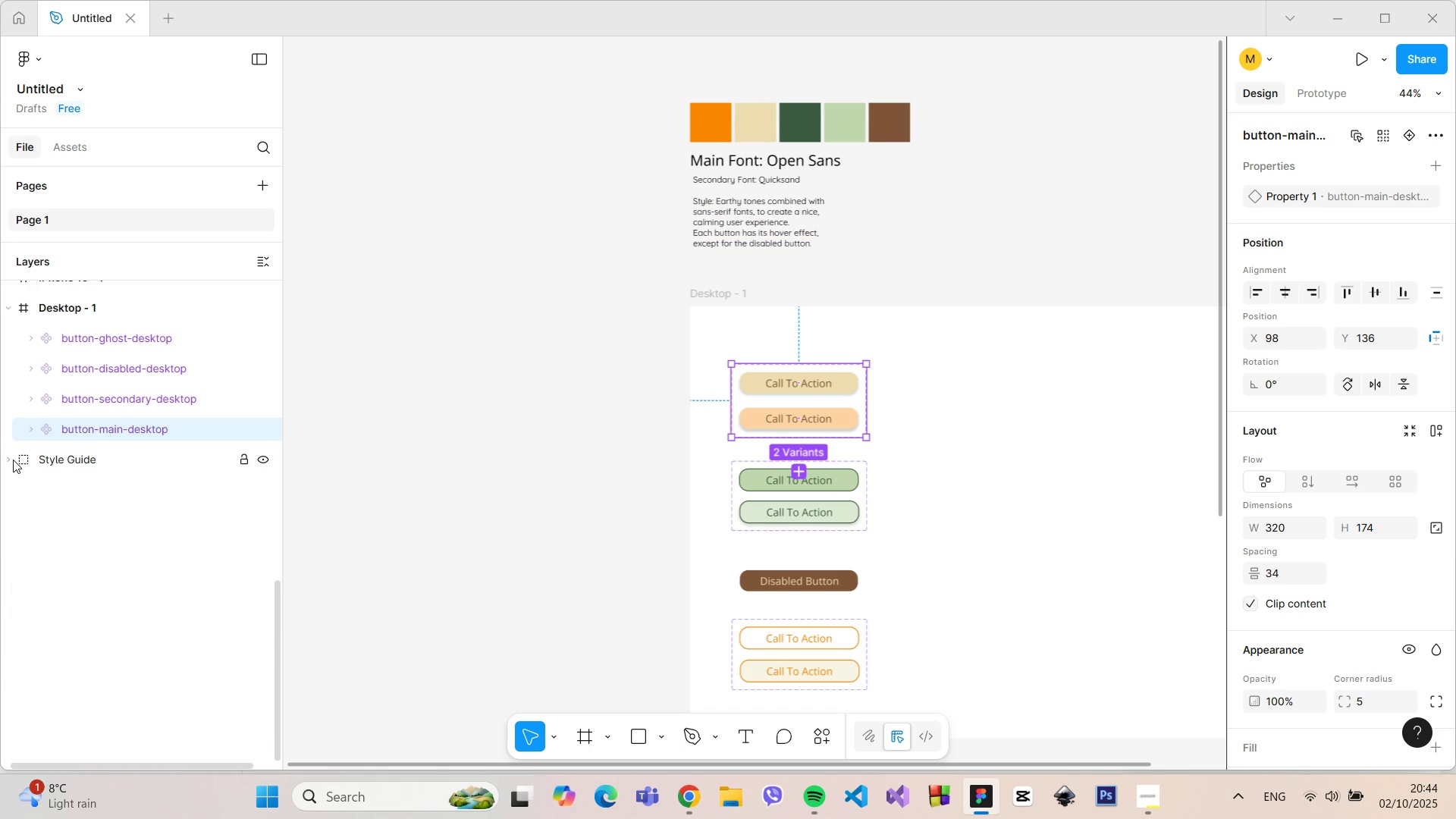 
left_click([13, 460])
 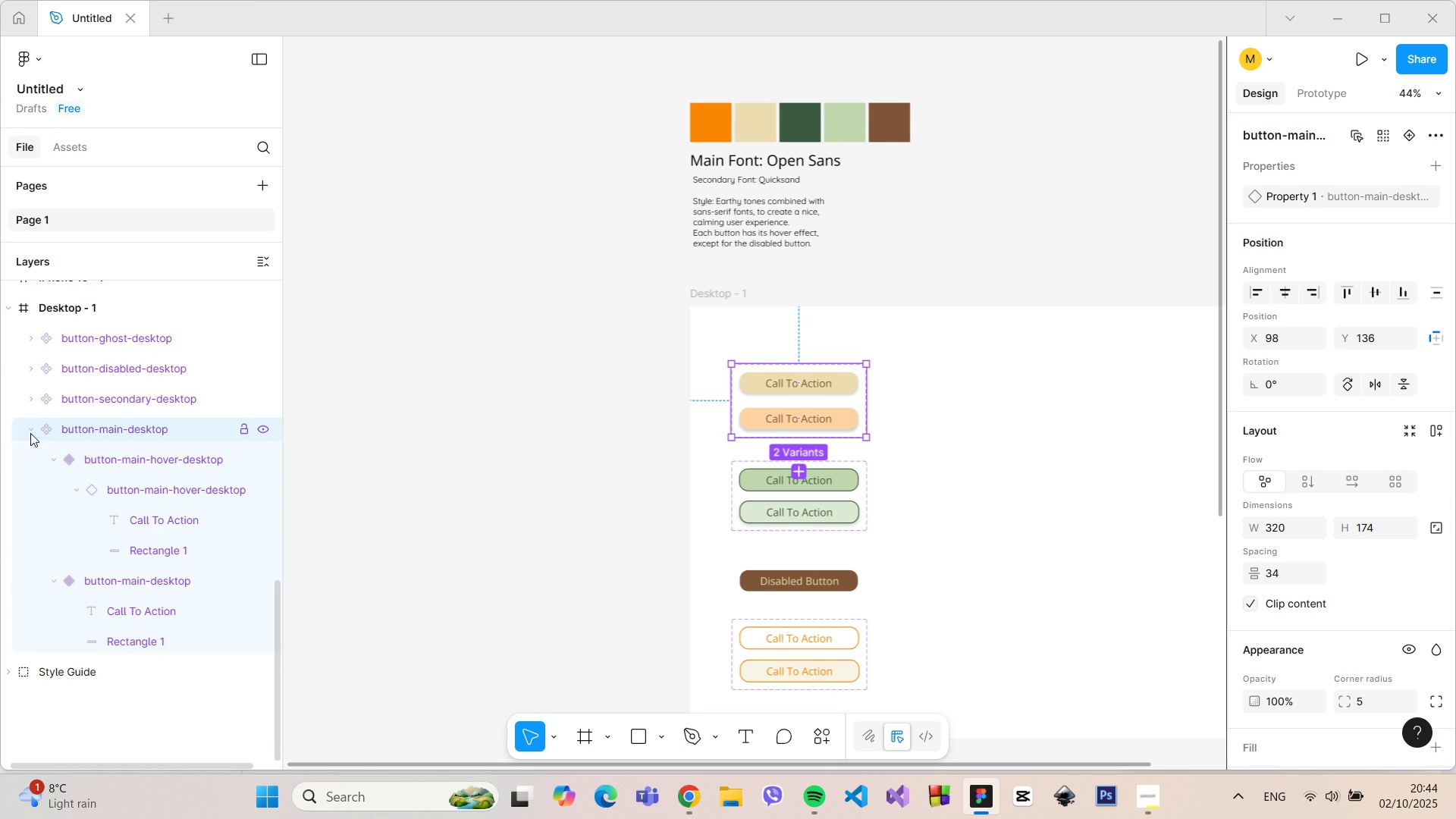 
left_click([30, 433])
 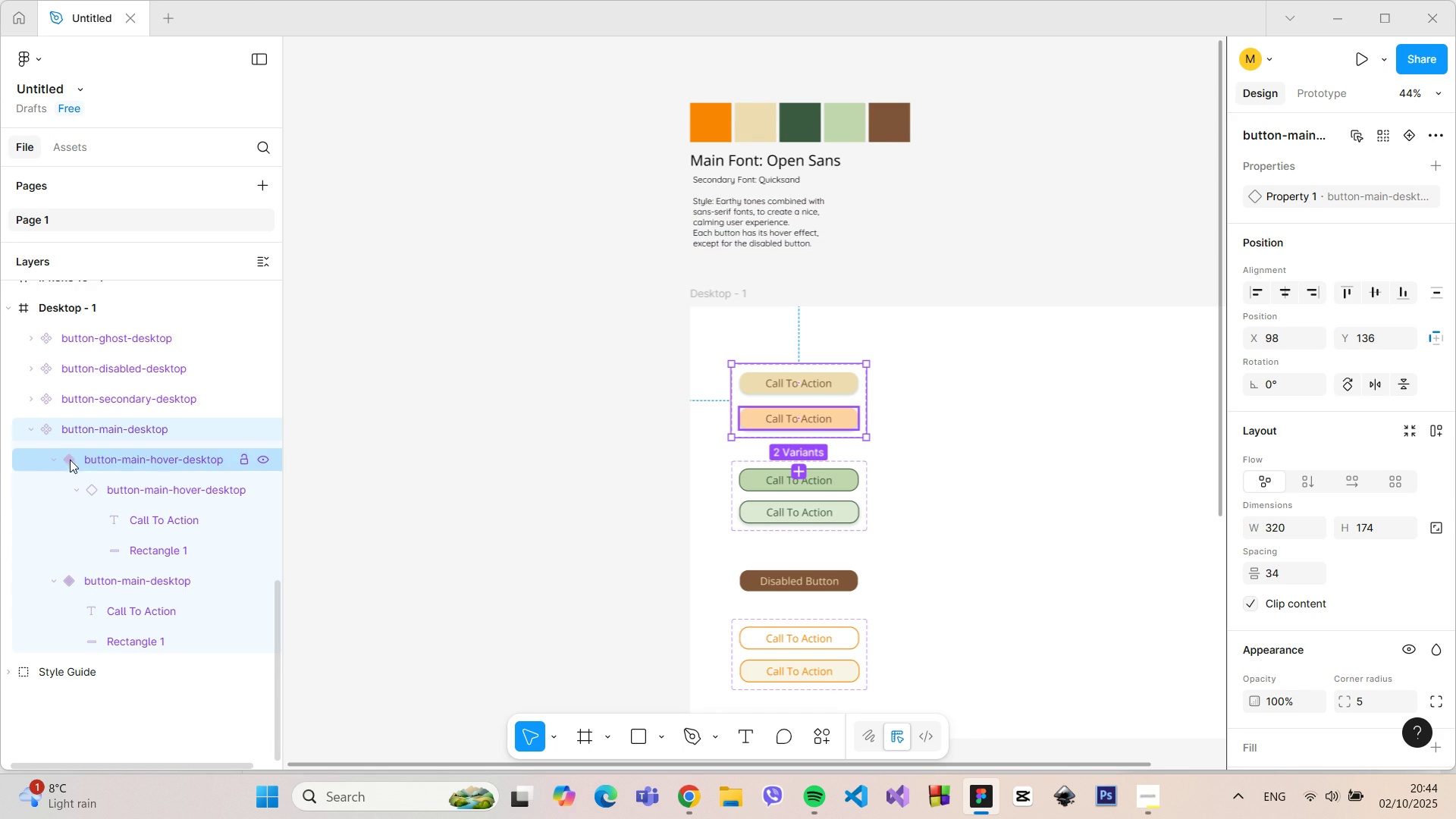 
wait(8.05)
 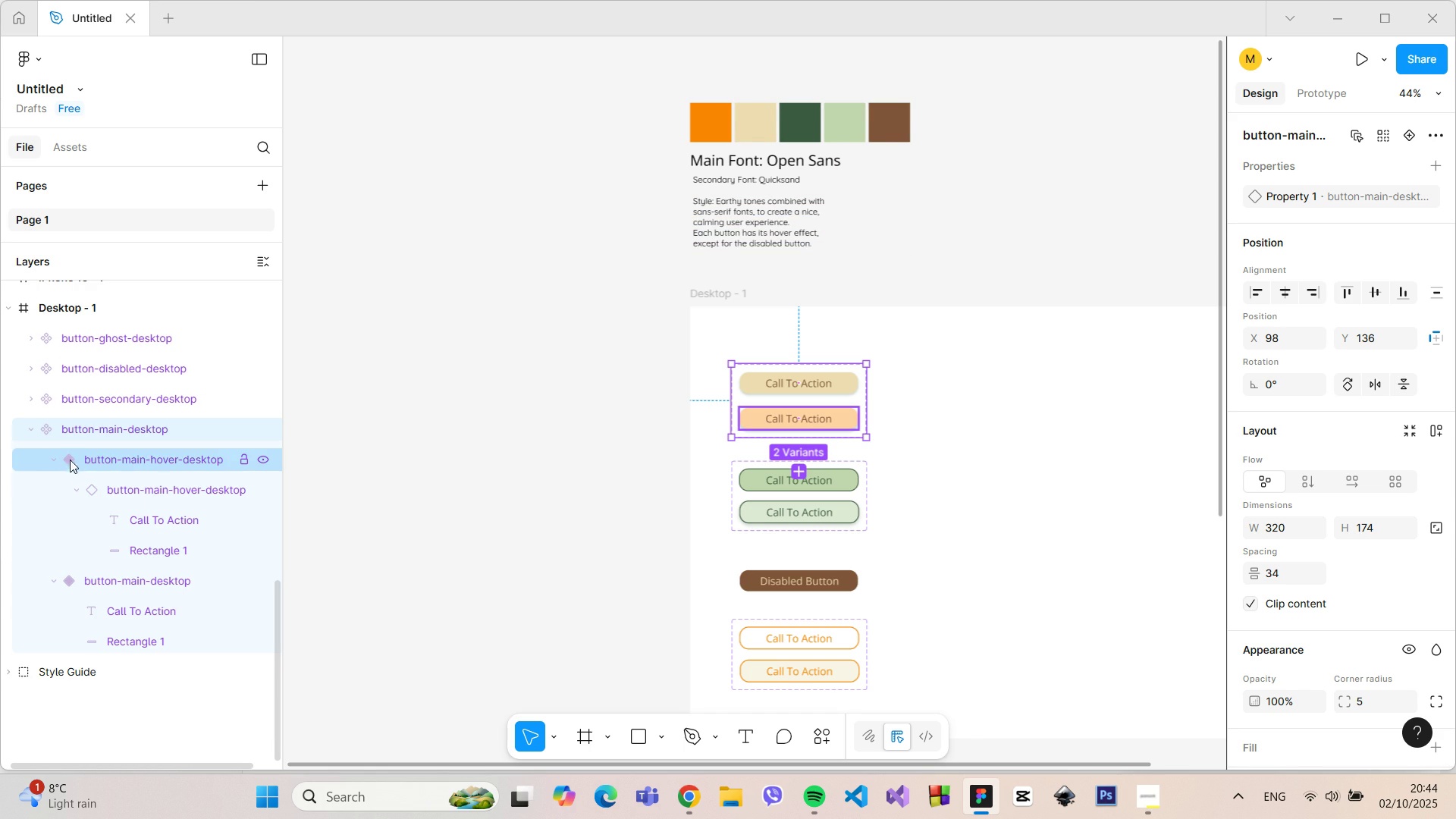 
left_click([55, 579])
 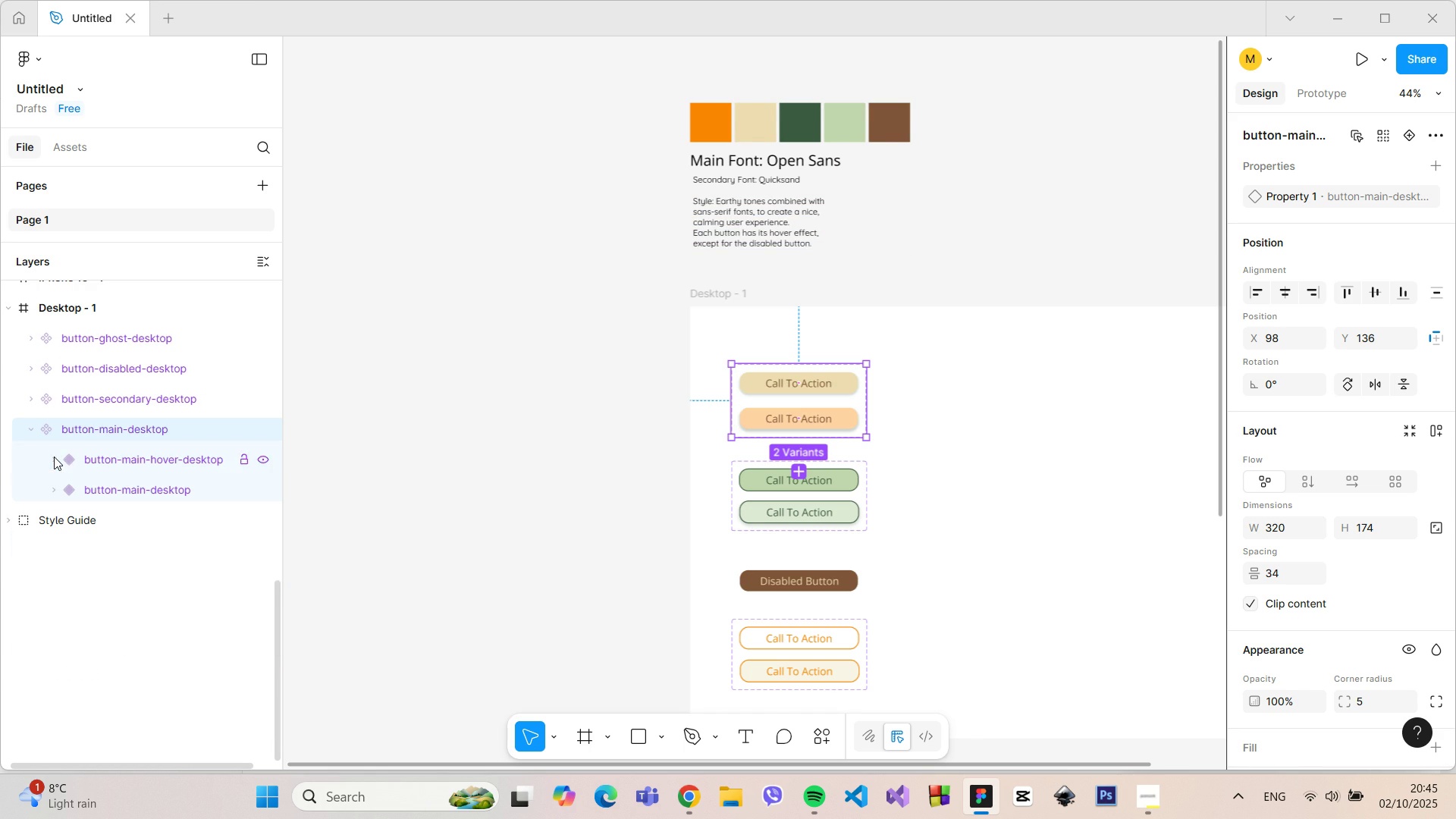 
left_click([54, 457])